 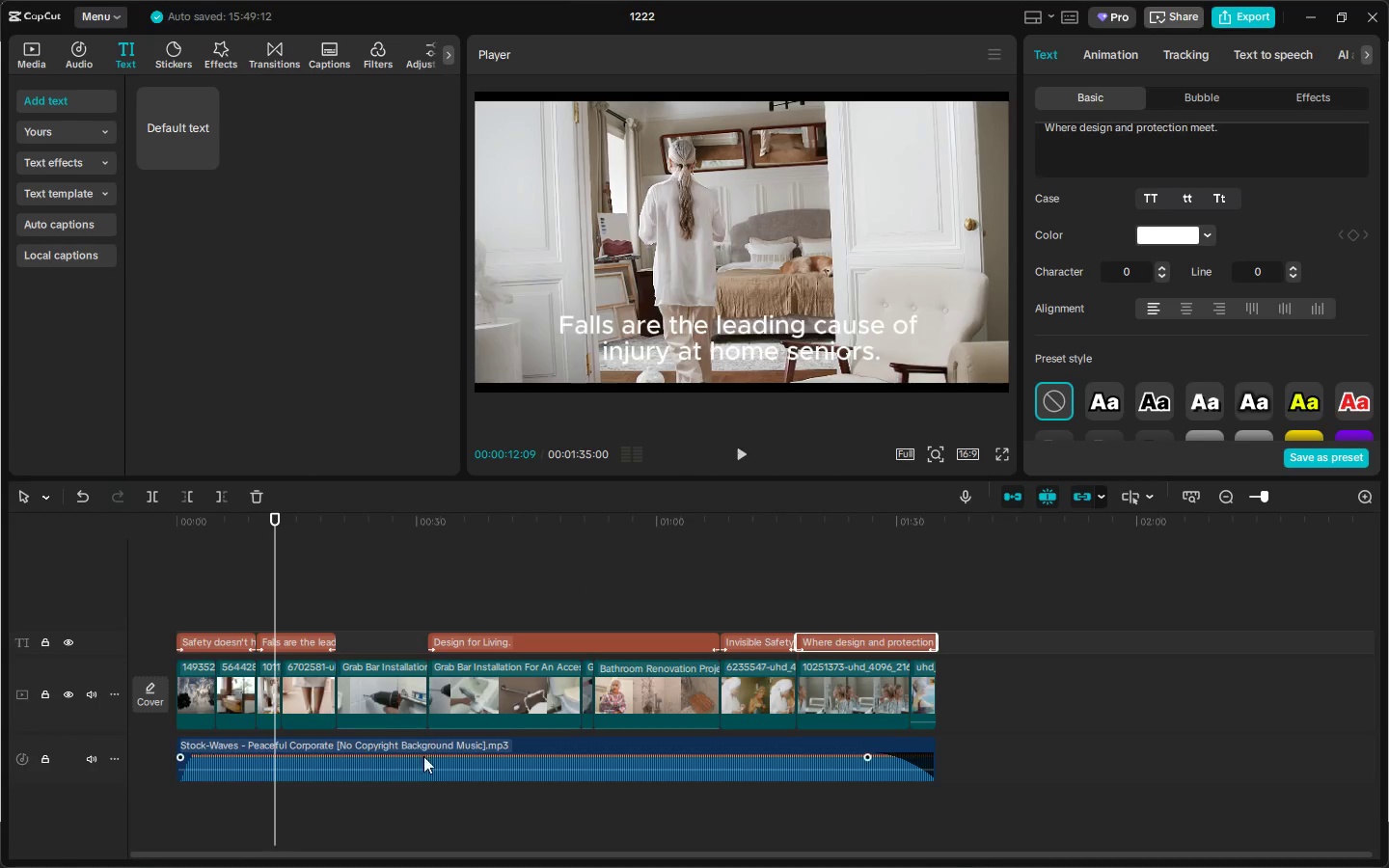 
left_click_drag(start_coordinate=[956, 689], to_coordinate=[194, 686])
 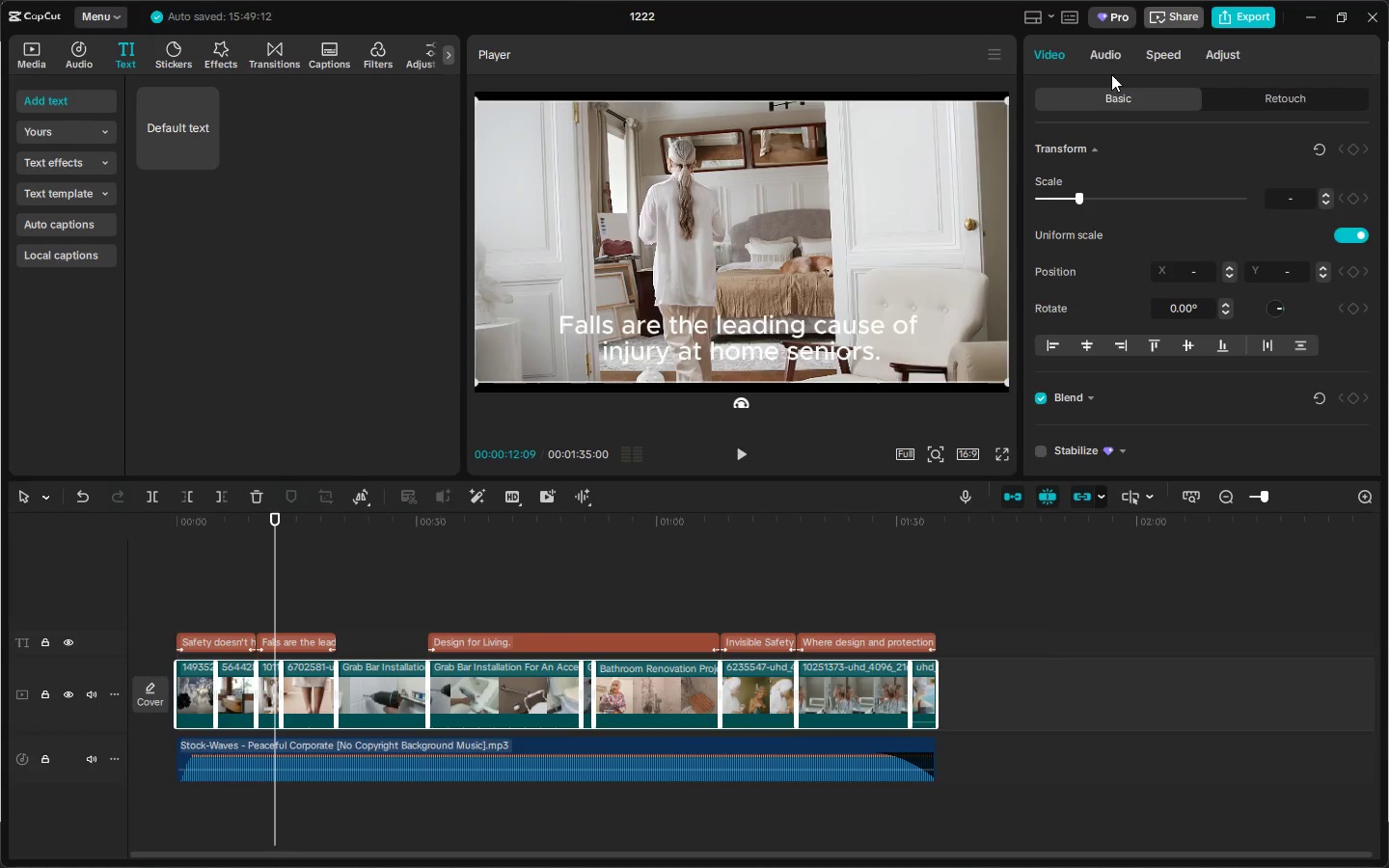 
left_click([1204, 53])
 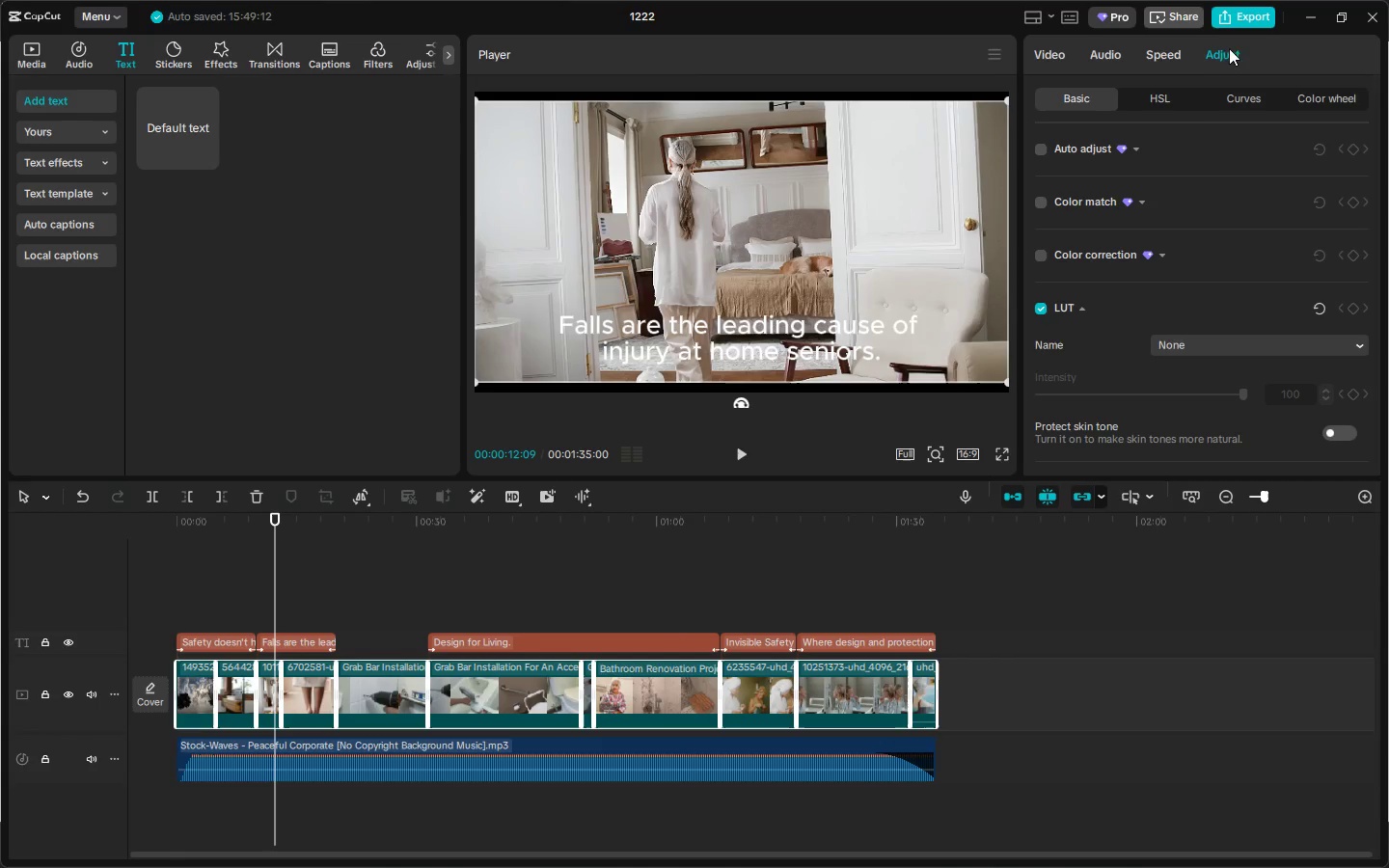 
scroll: coordinate [1137, 203], scroll_direction: down, amount: 23.0
 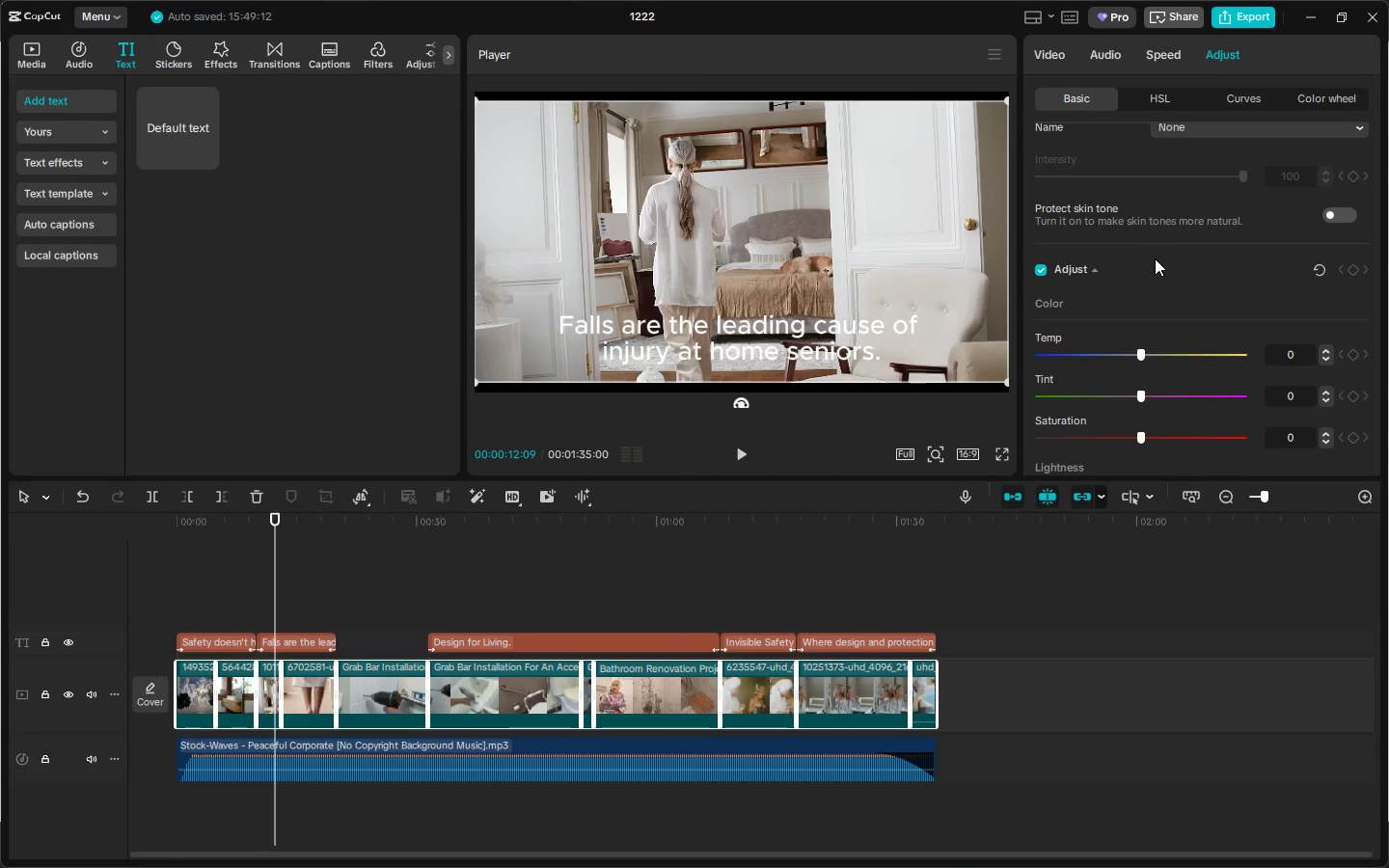 
left_click_drag(start_coordinate=[1140, 360], to_coordinate=[1125, 368])
 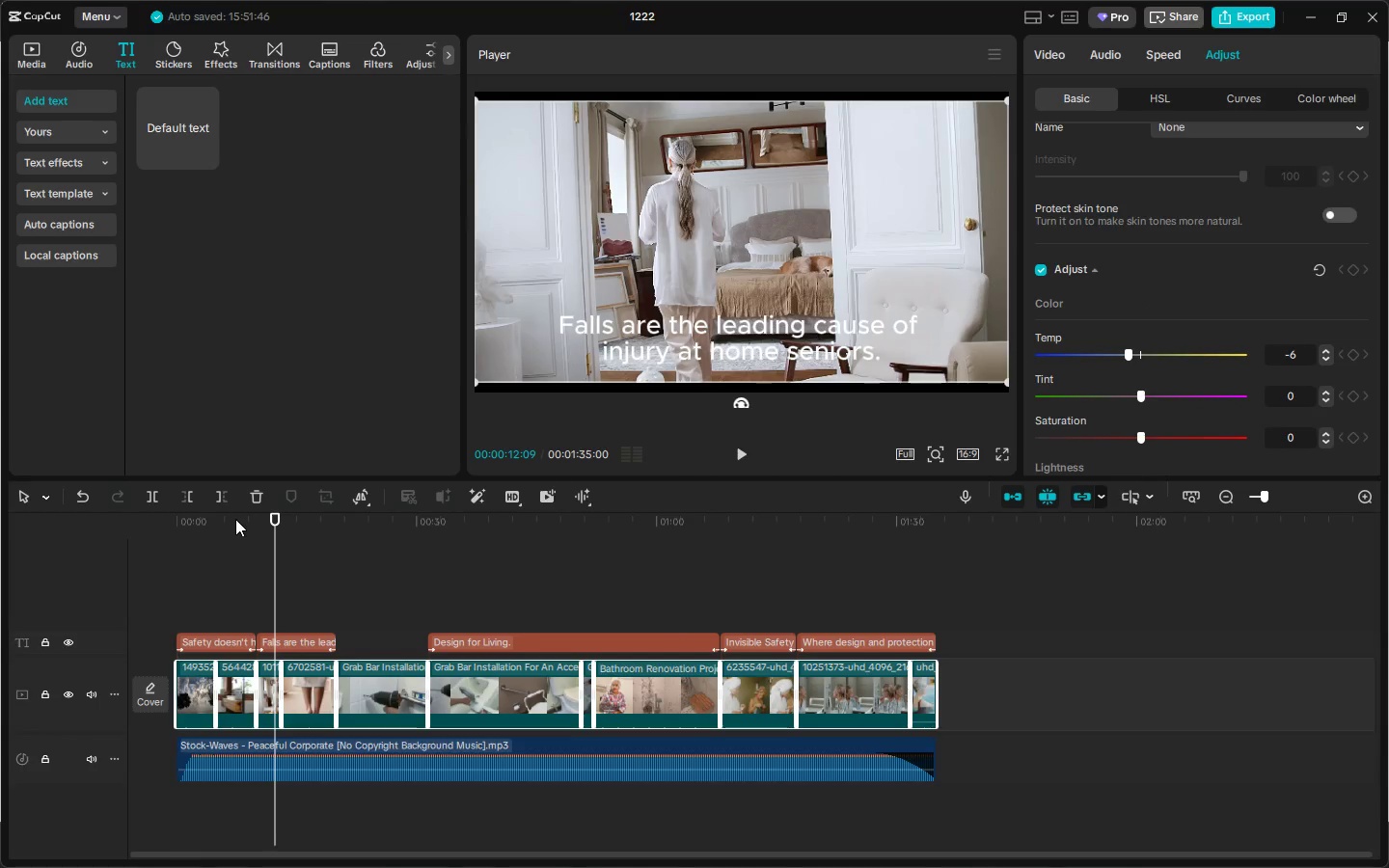 
left_click_drag(start_coordinate=[224, 519], to_coordinate=[229, 519])
 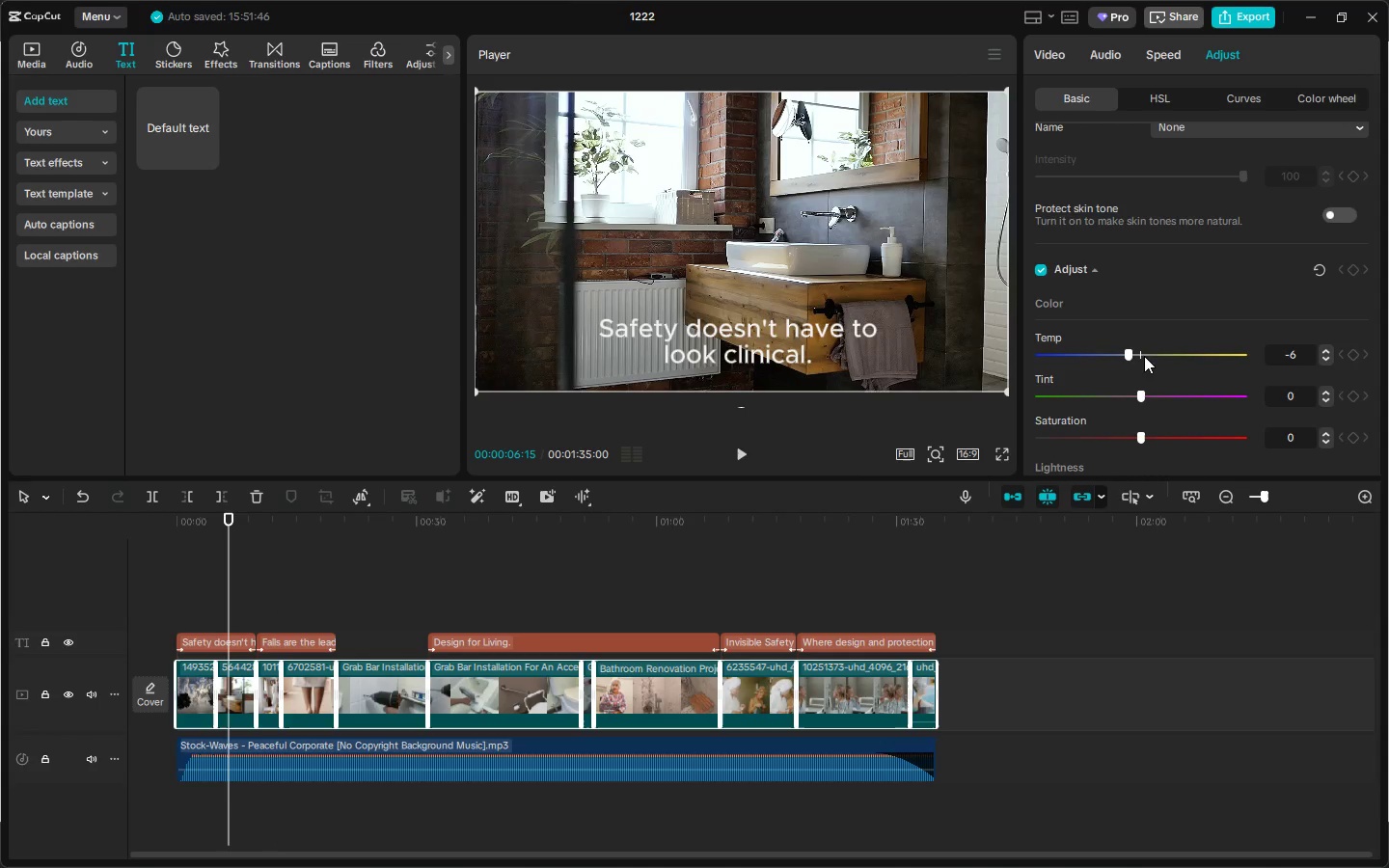 
left_click_drag(start_coordinate=[1128, 354], to_coordinate=[1132, 358])
 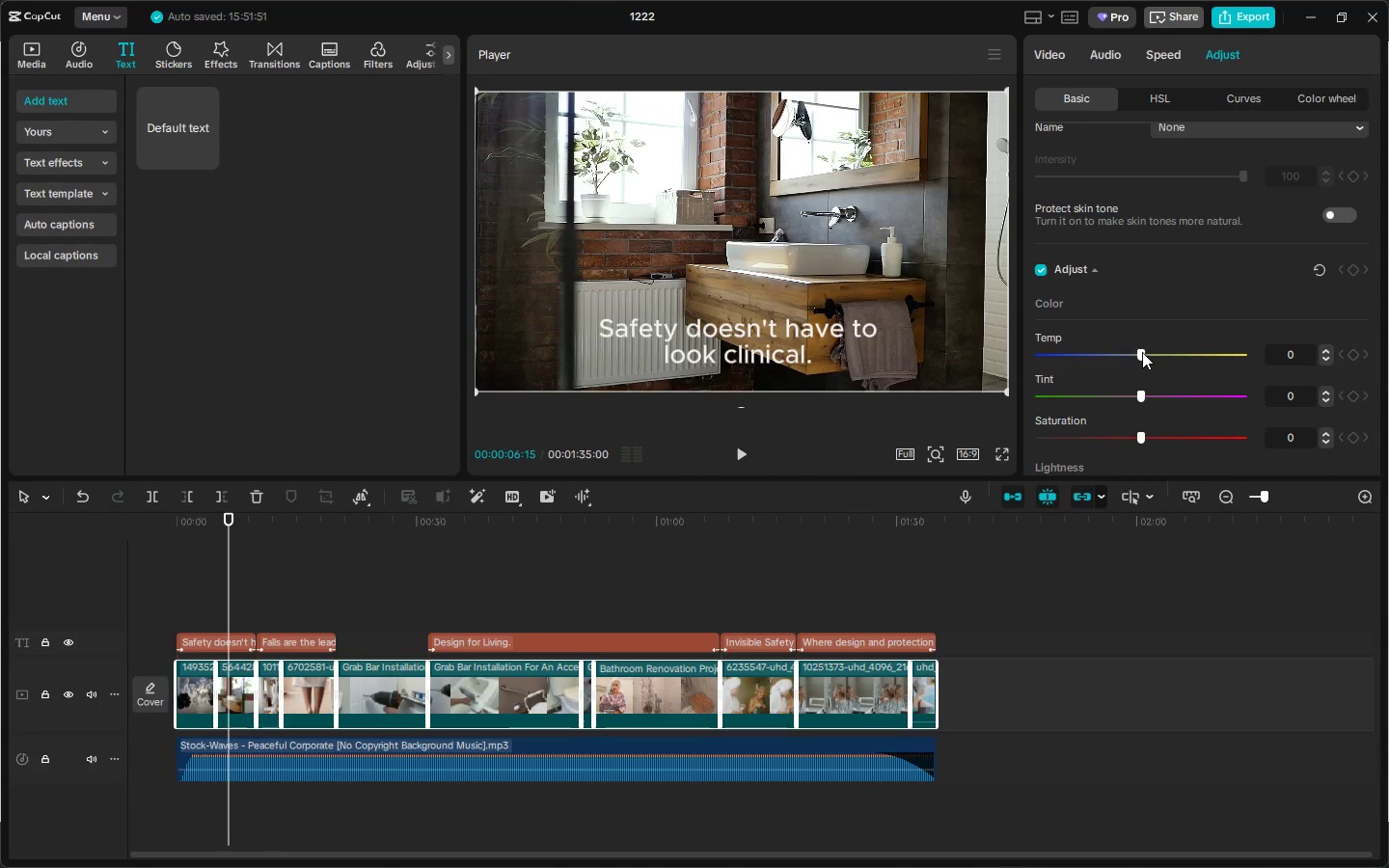 
left_click_drag(start_coordinate=[1139, 354], to_coordinate=[1127, 359])
 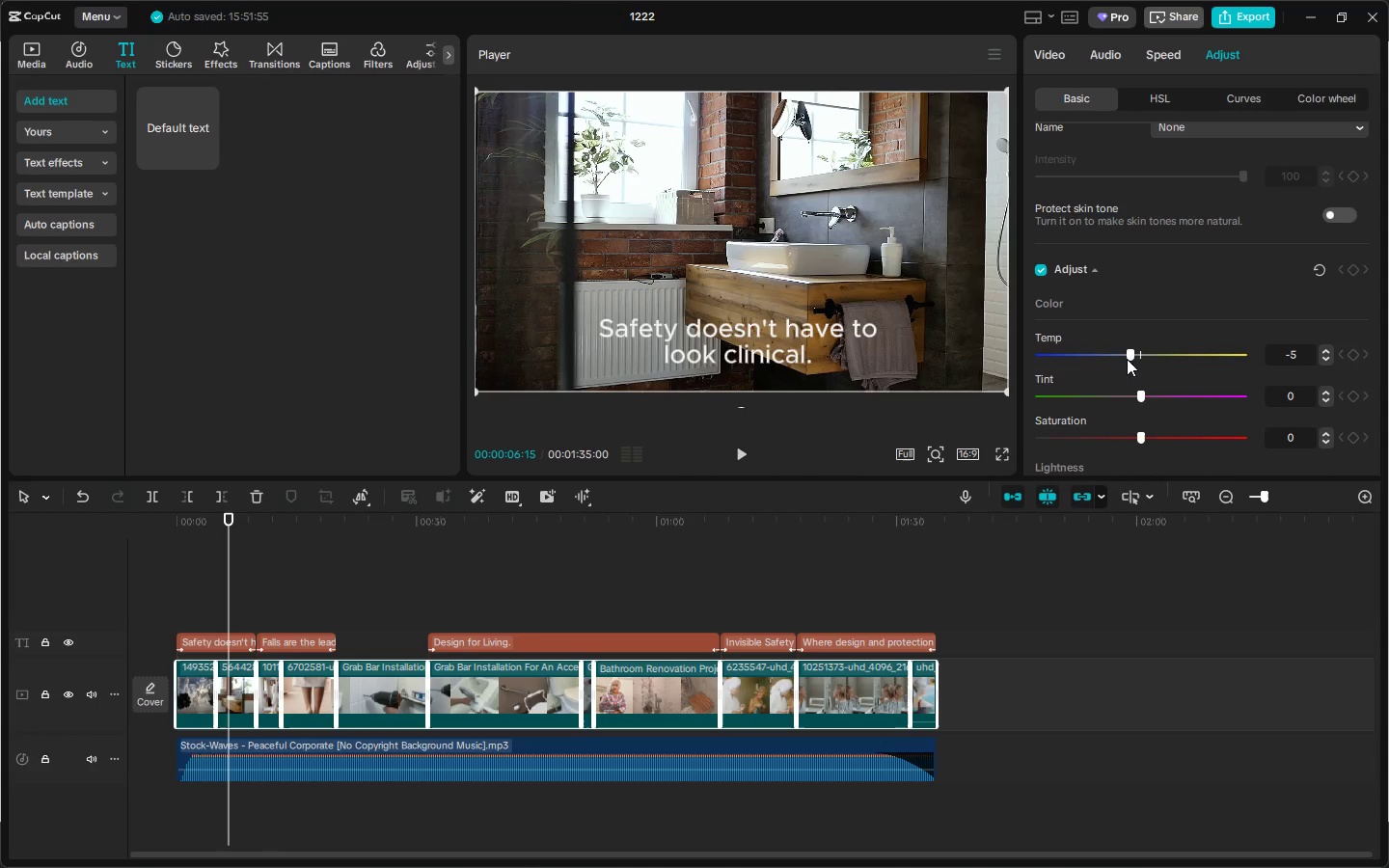 
scroll: coordinate [1195, 350], scroll_direction: down, amount: 31.0
 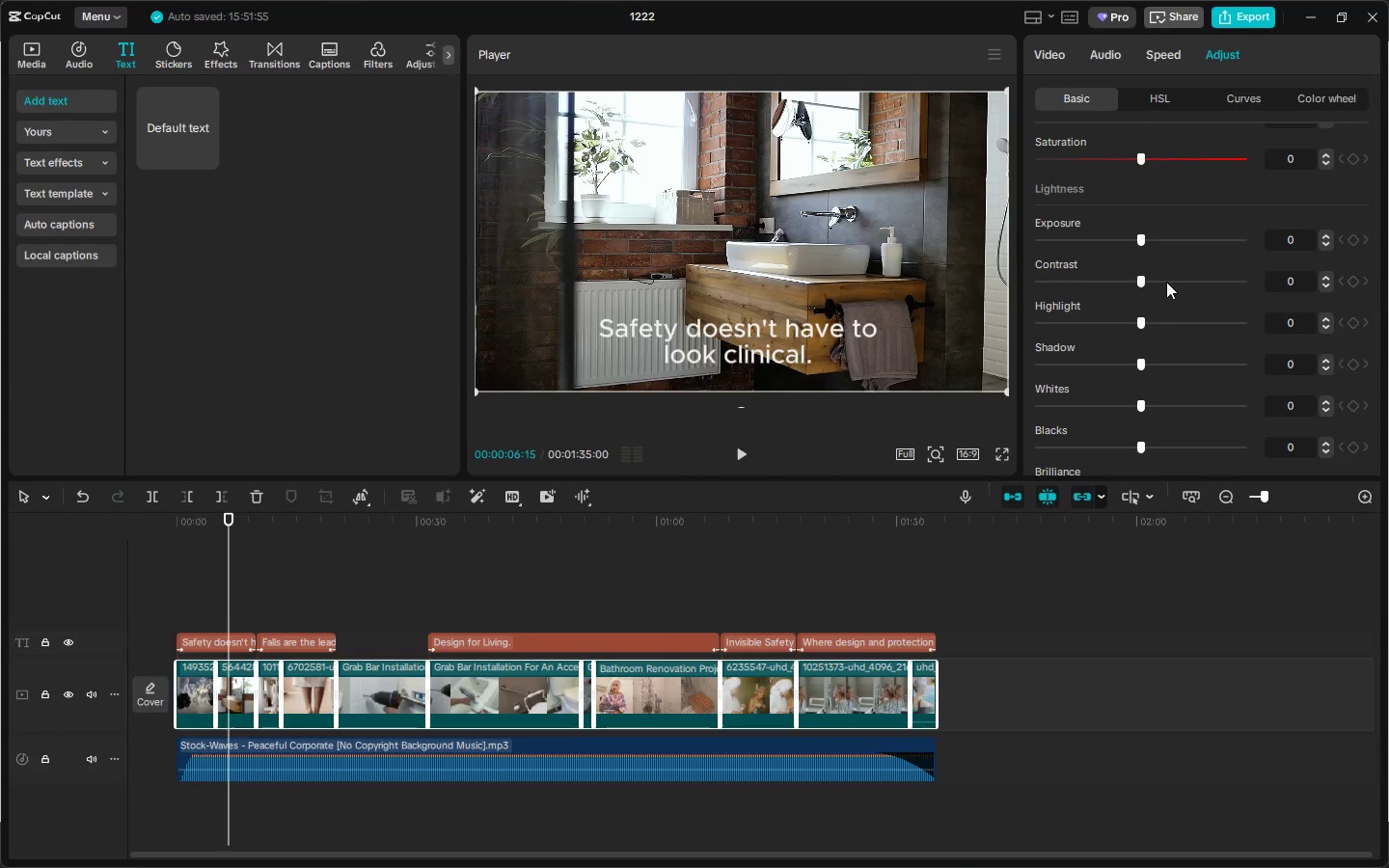 
wait(5.16)
 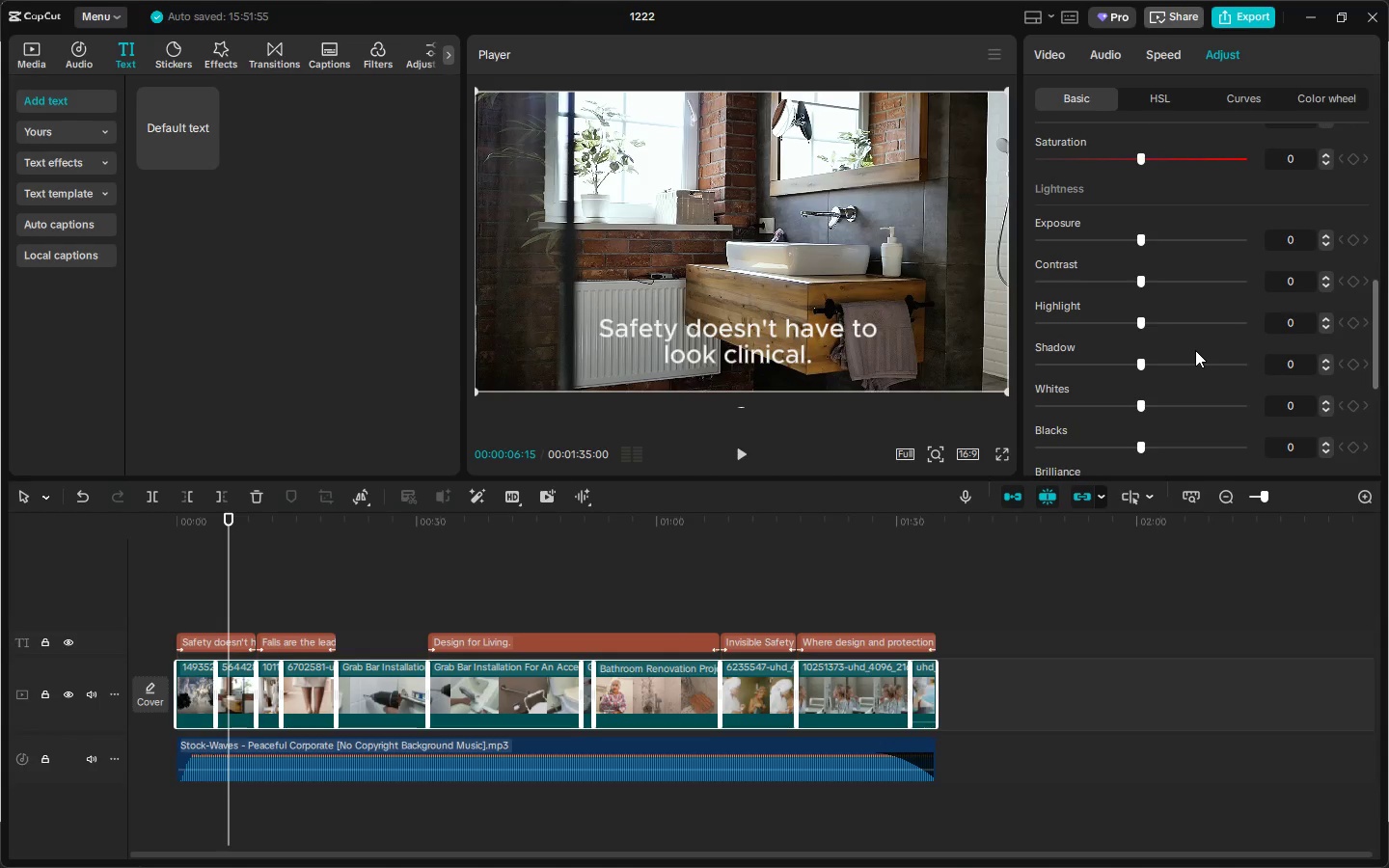 
left_click_drag(start_coordinate=[1141, 279], to_coordinate=[1162, 281])
 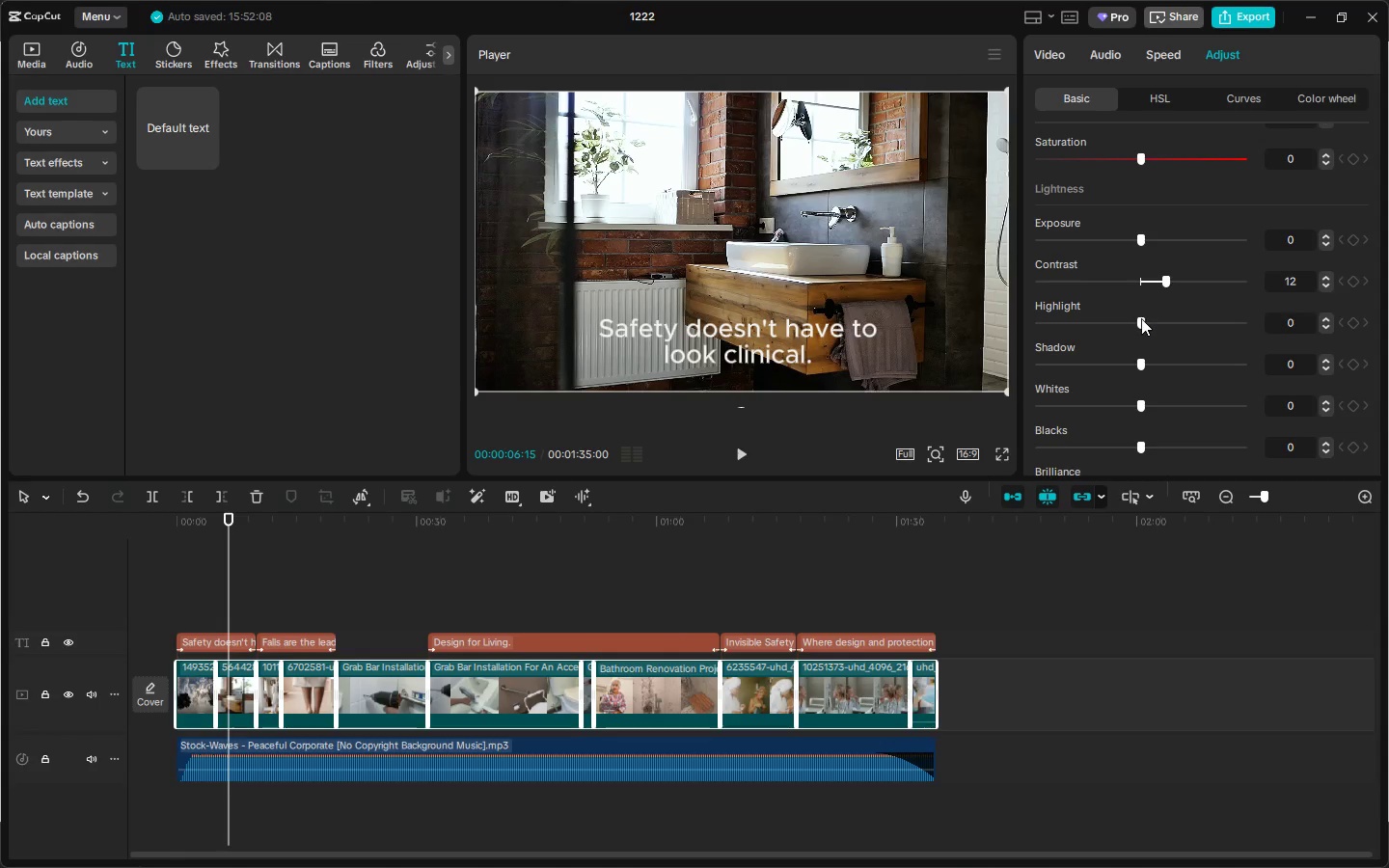 
left_click_drag(start_coordinate=[1141, 322], to_coordinate=[1117, 328])
 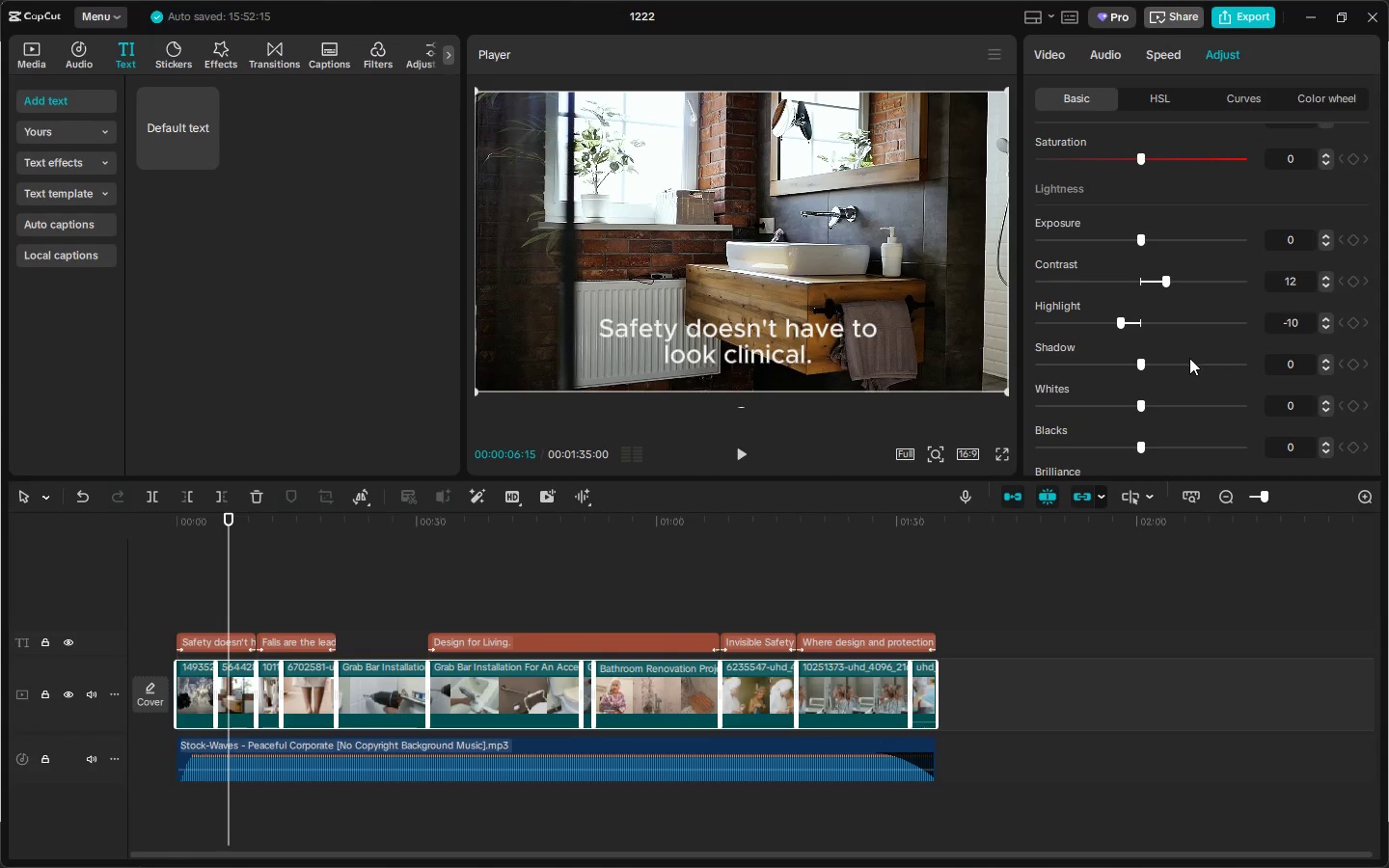 
left_click_drag(start_coordinate=[1144, 366], to_coordinate=[1154, 366])
 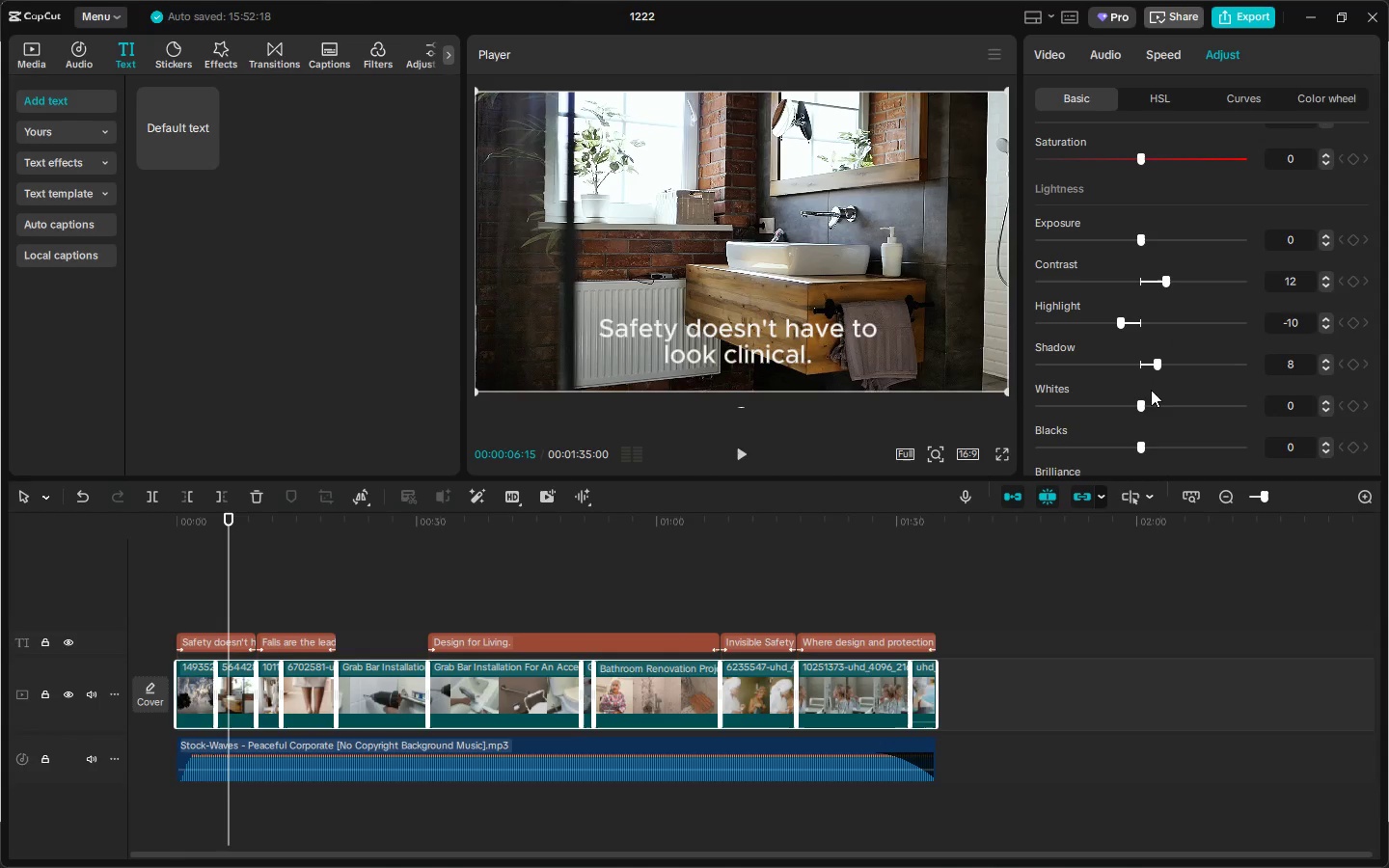 
scroll: coordinate [1152, 386], scroll_direction: up, amount: 2.0
 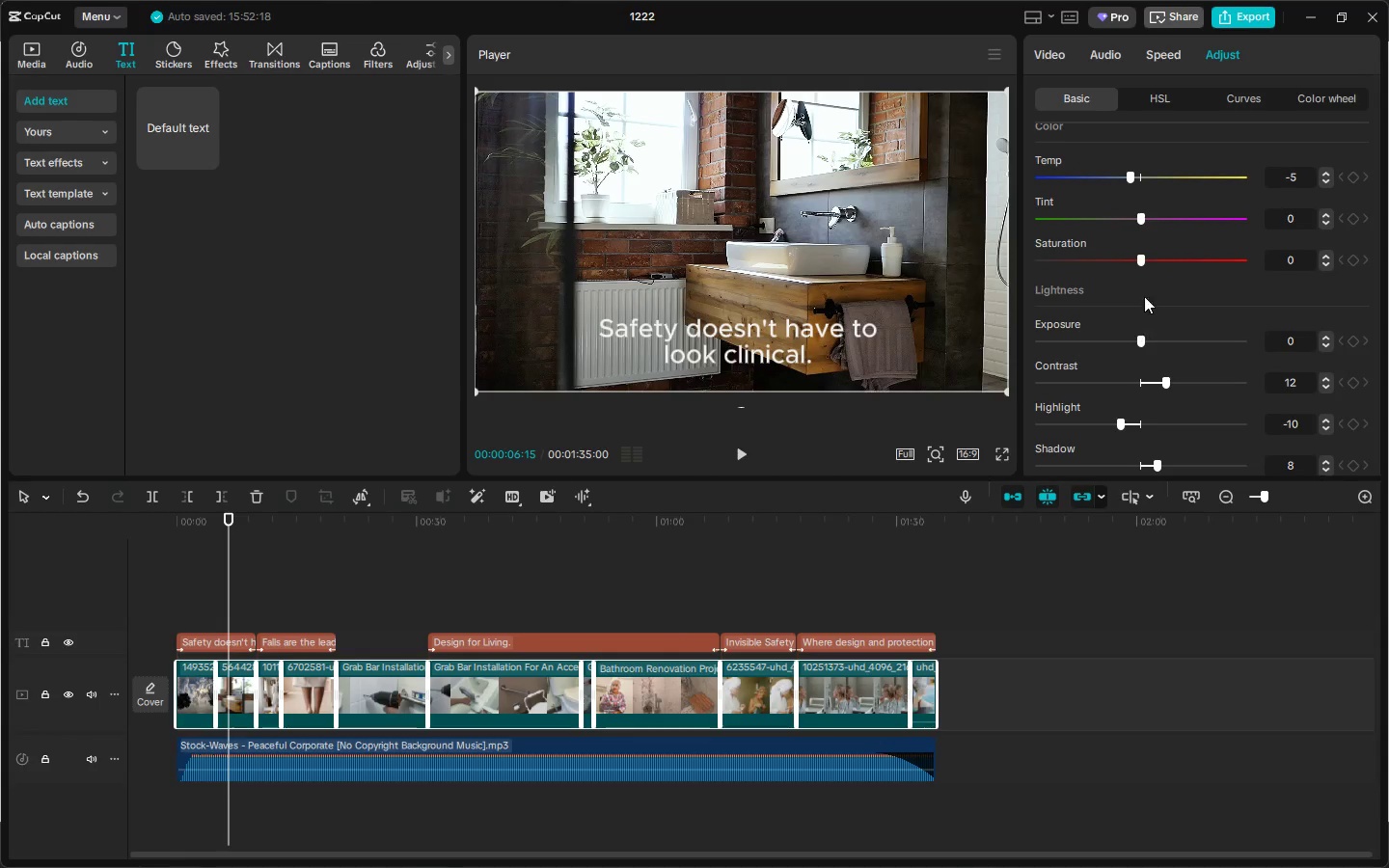 
left_click_drag(start_coordinate=[1137, 262], to_coordinate=[1127, 263])
 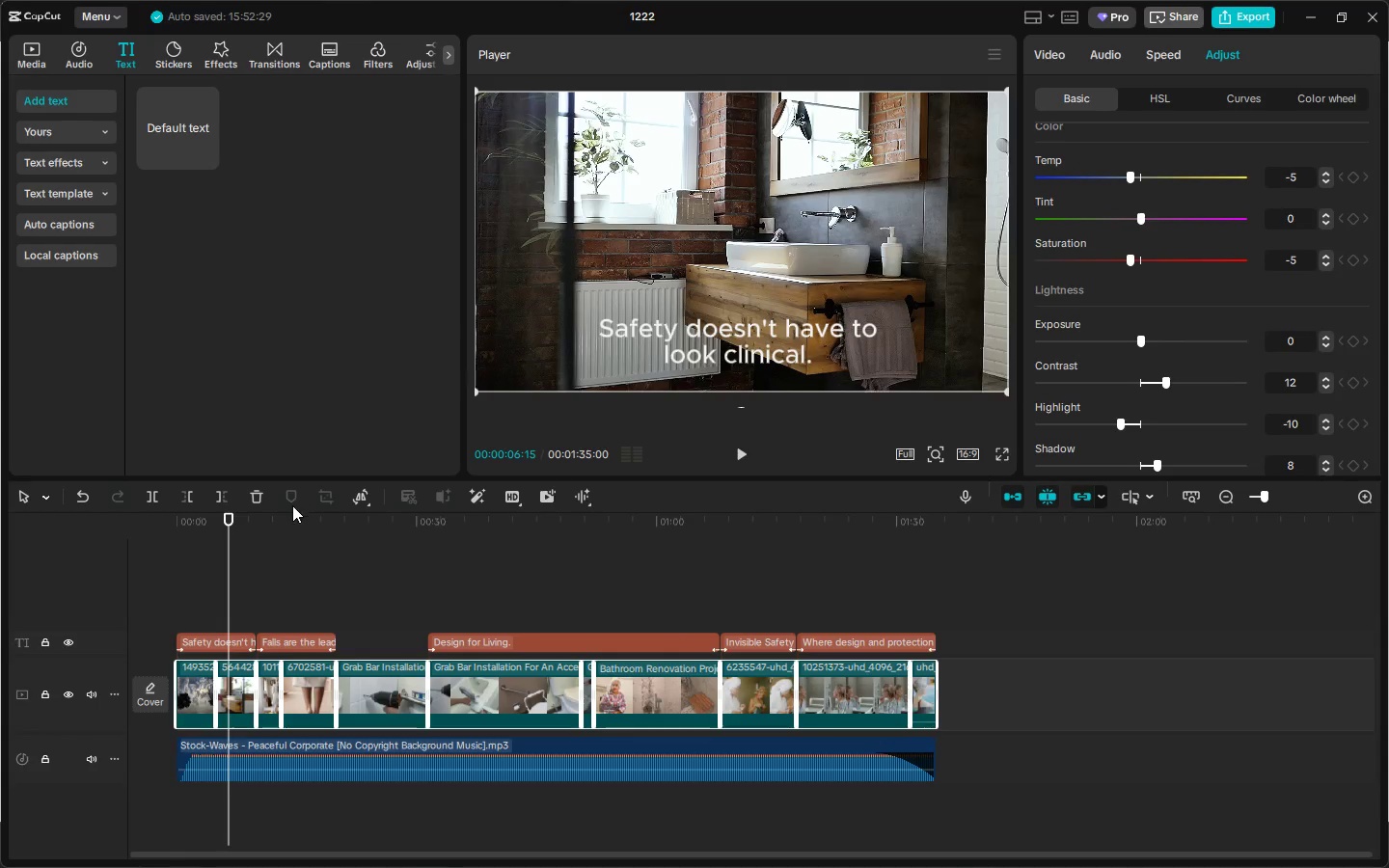 
left_click_drag(start_coordinate=[237, 511], to_coordinate=[150, 529])
 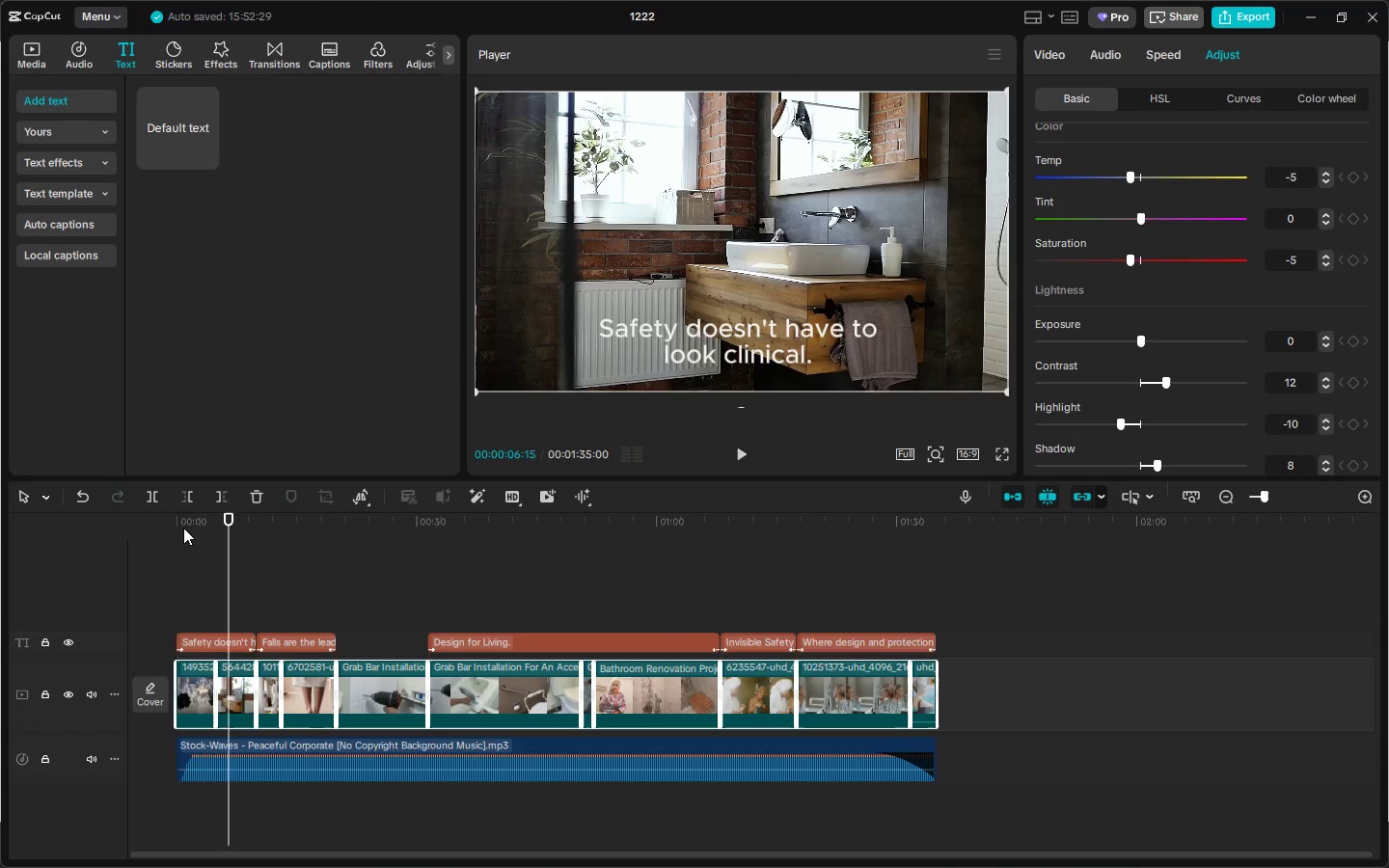 
left_click_drag(start_coordinate=[183, 528], to_coordinate=[131, 529])
 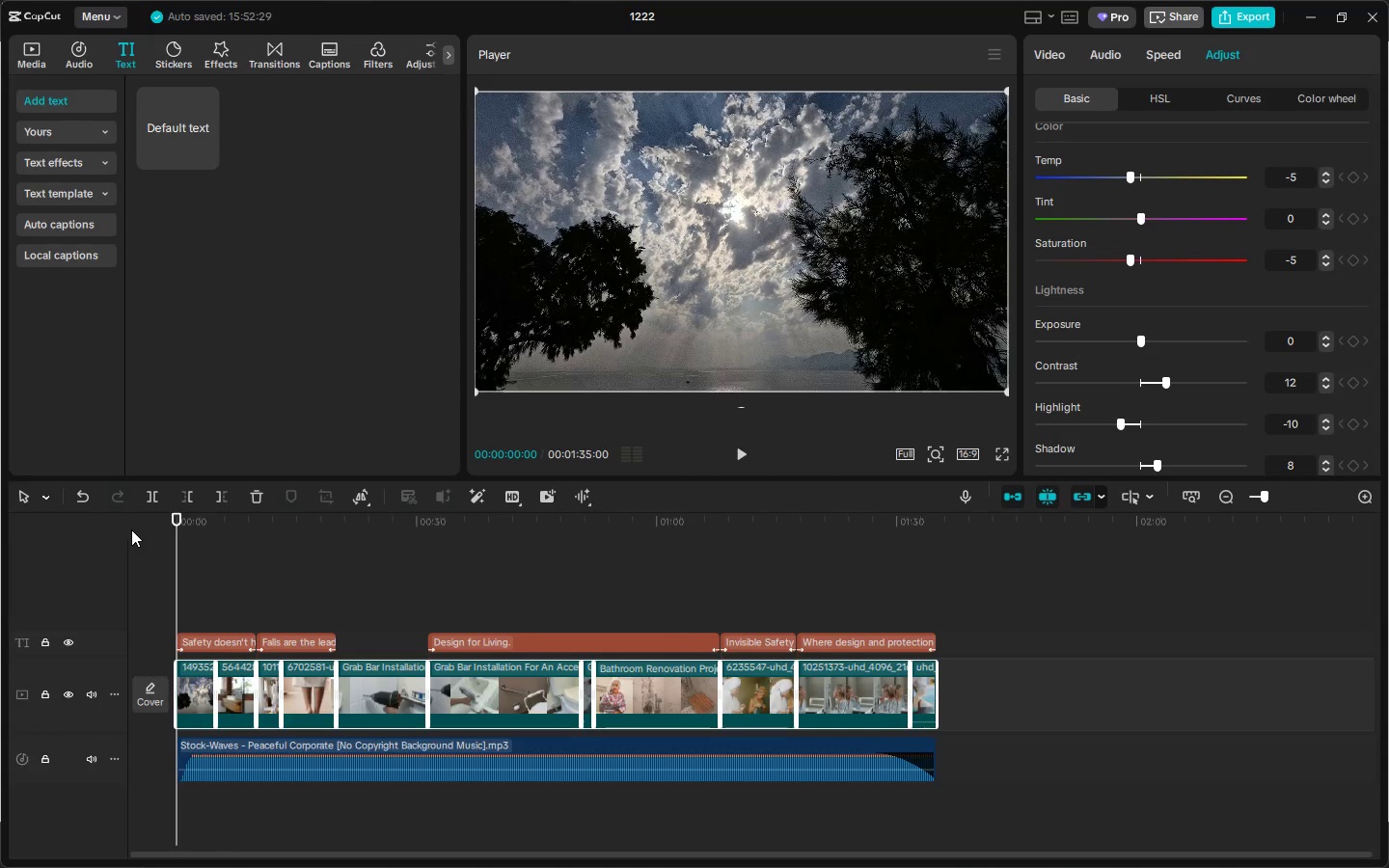 
key(Space)
 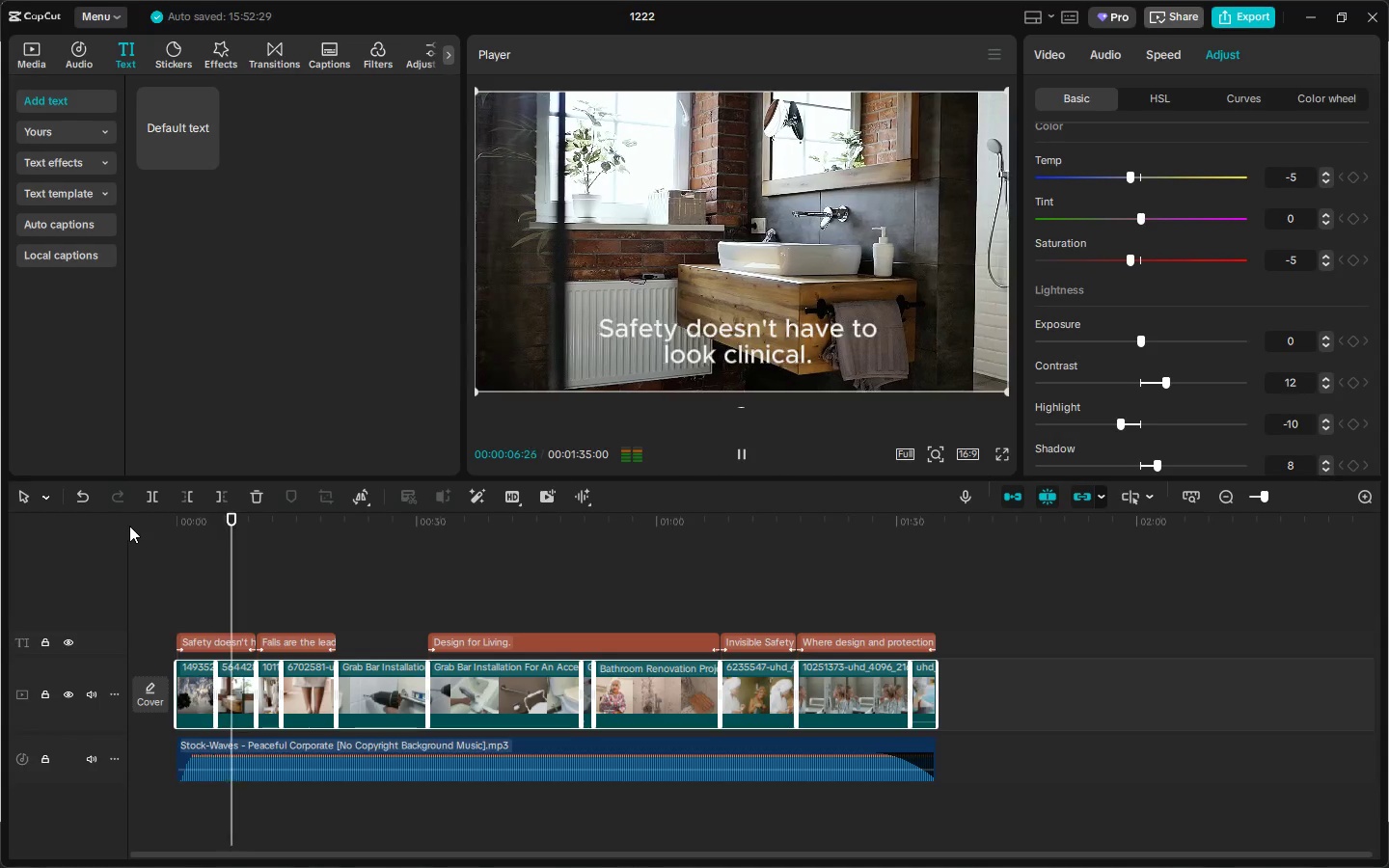 
wait(11.95)
 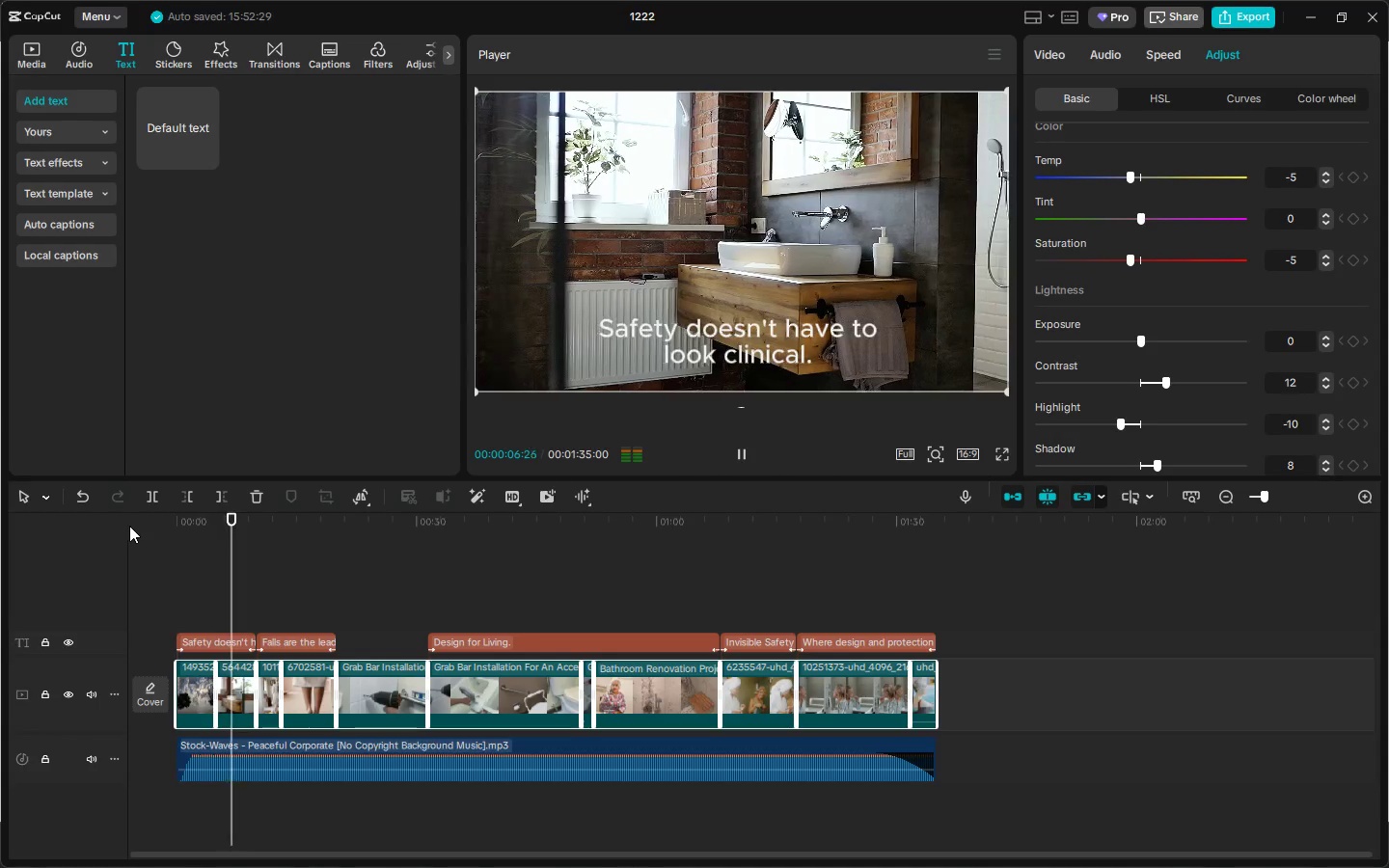 
key(Space)
 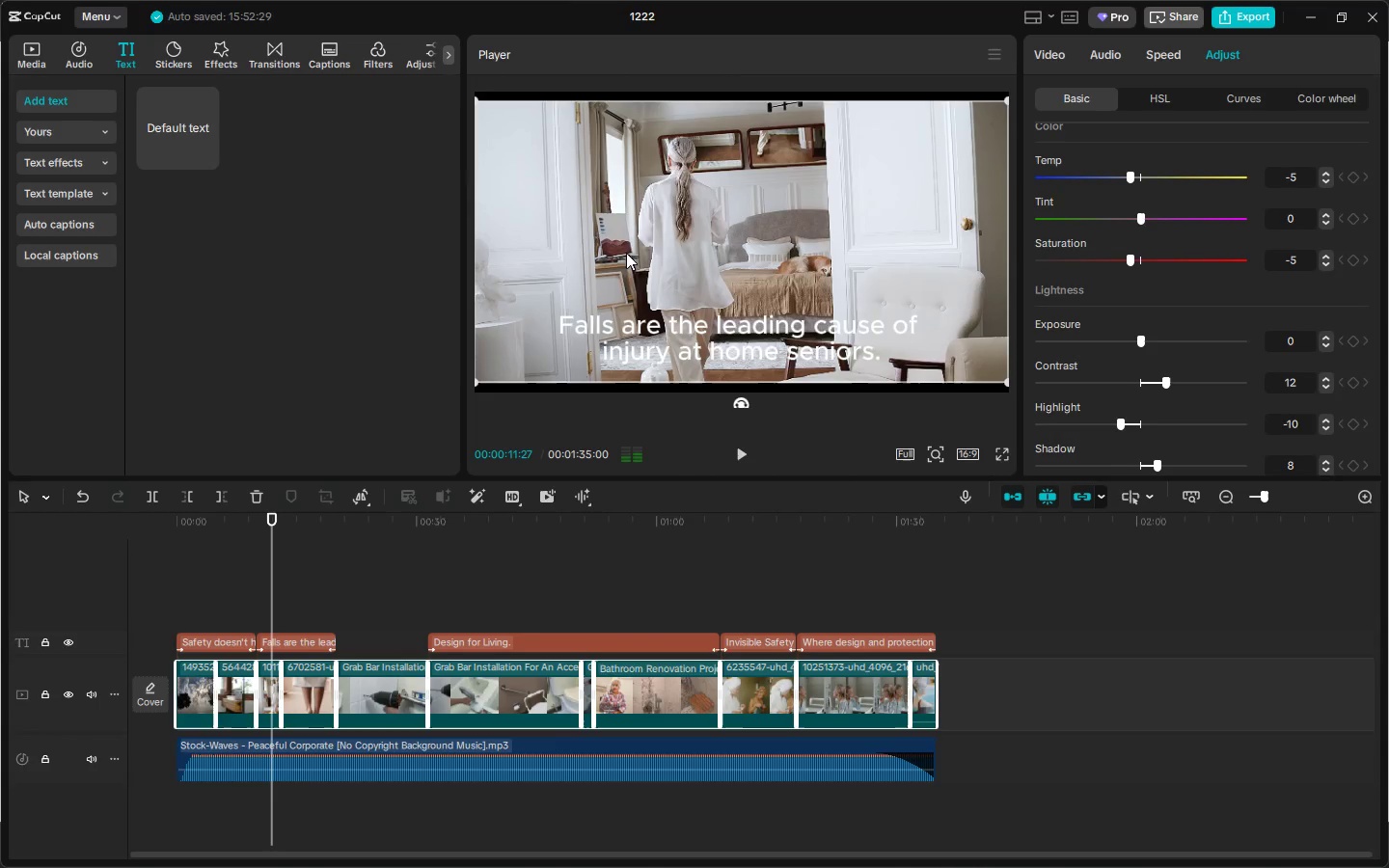 
left_click([683, 172])
 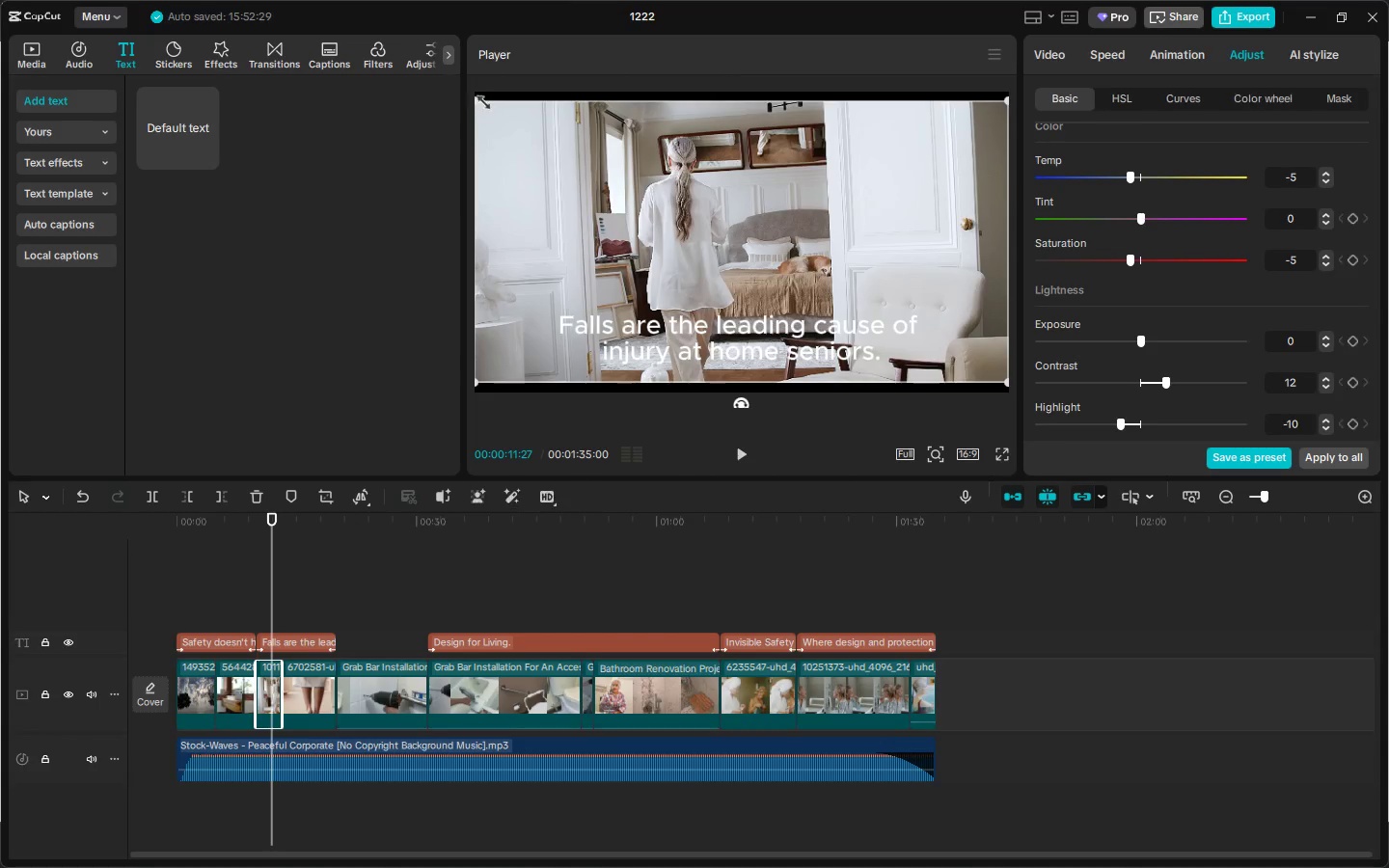 
left_click_drag(start_coordinate=[476, 99], to_coordinate=[449, 76])
 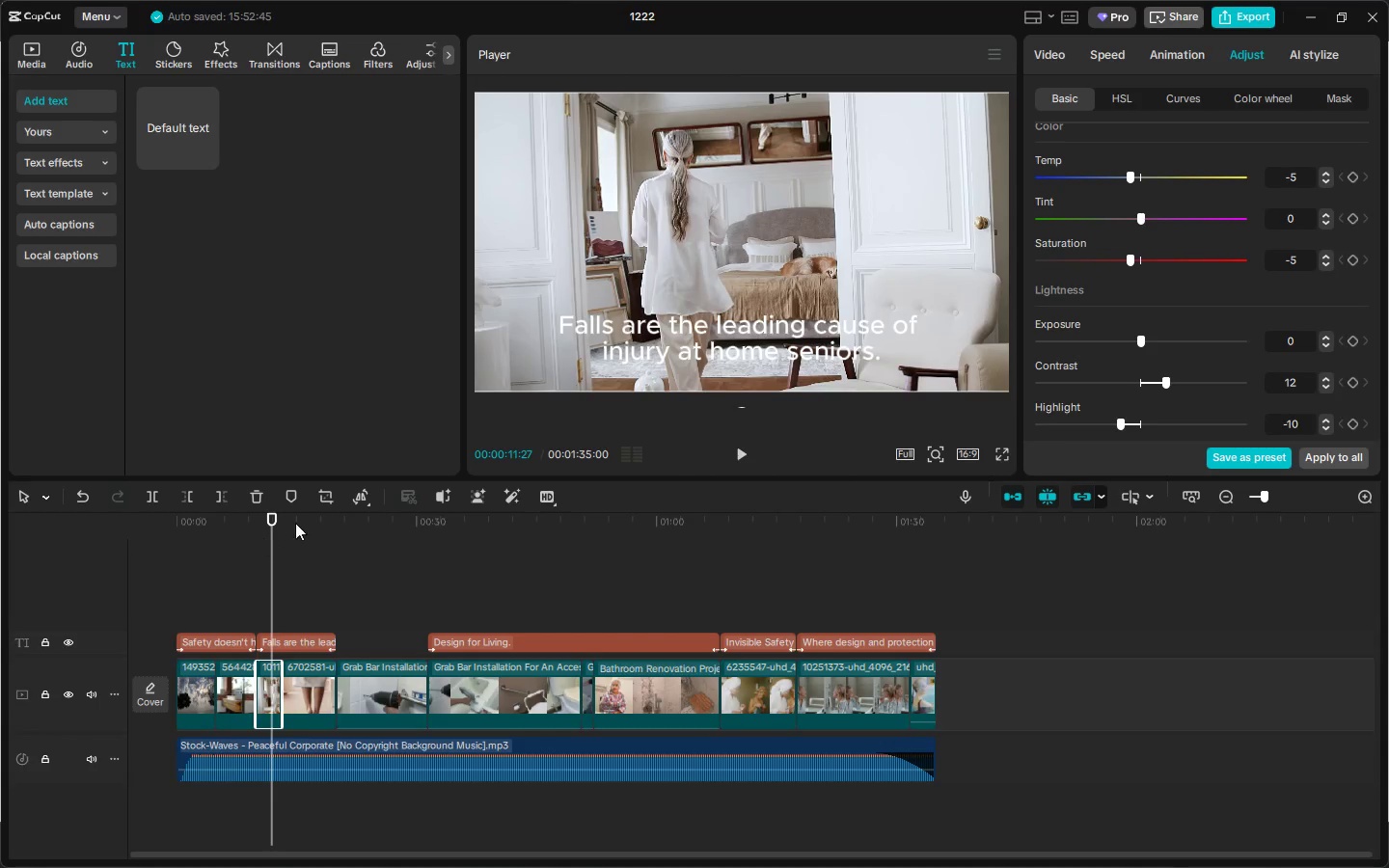 
left_click([263, 523])
 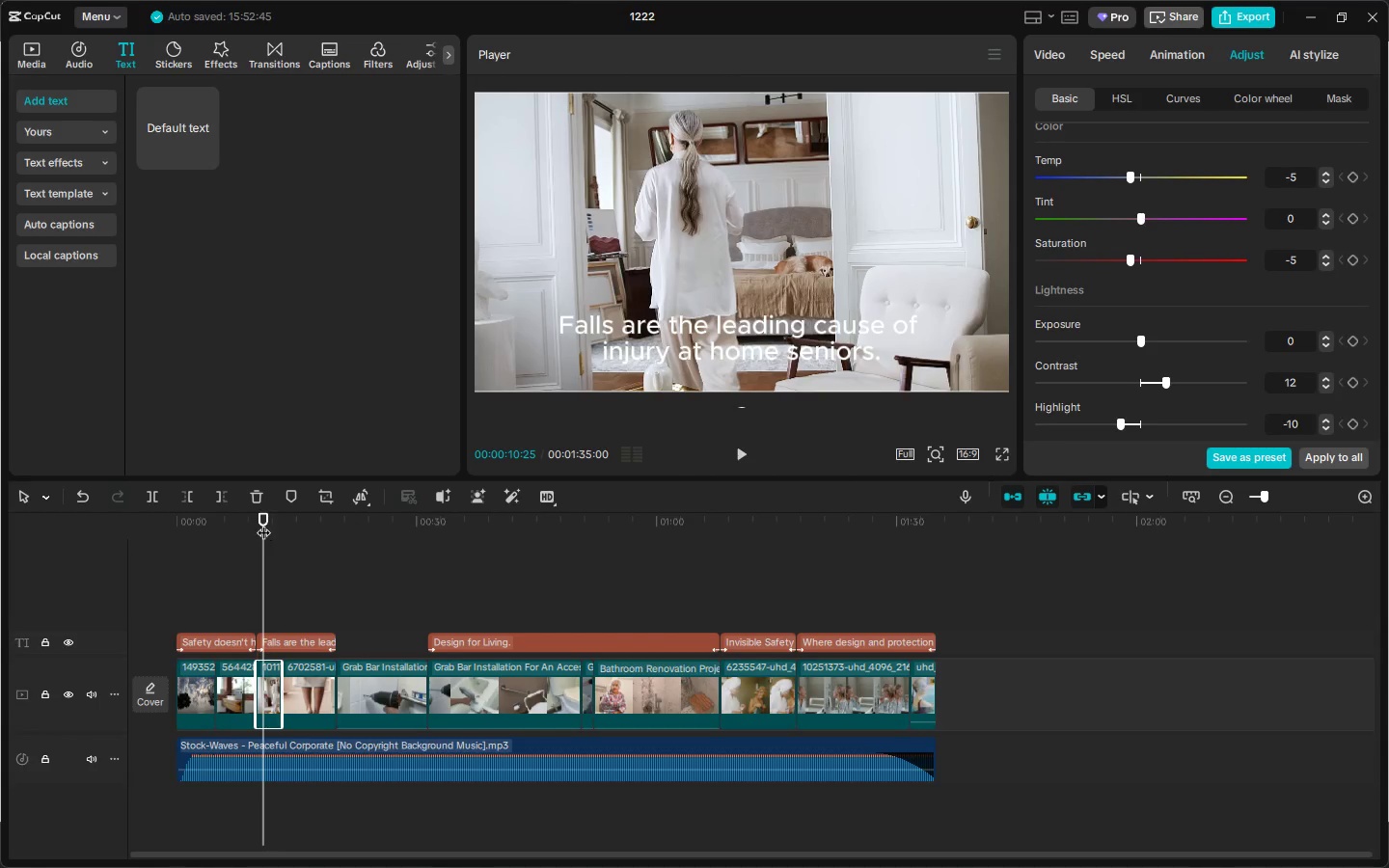 
key(Space)
 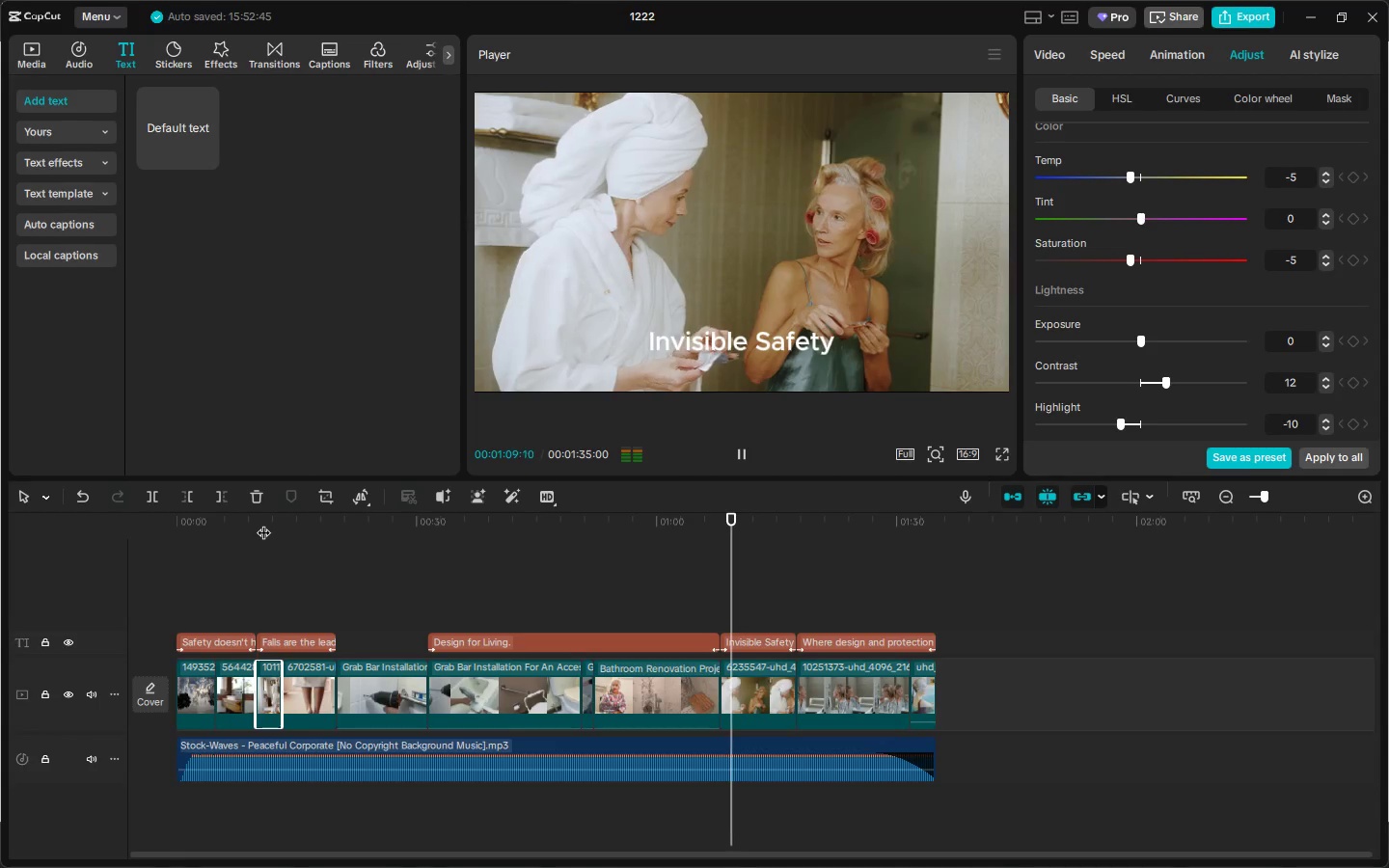 
wait(63.59)
 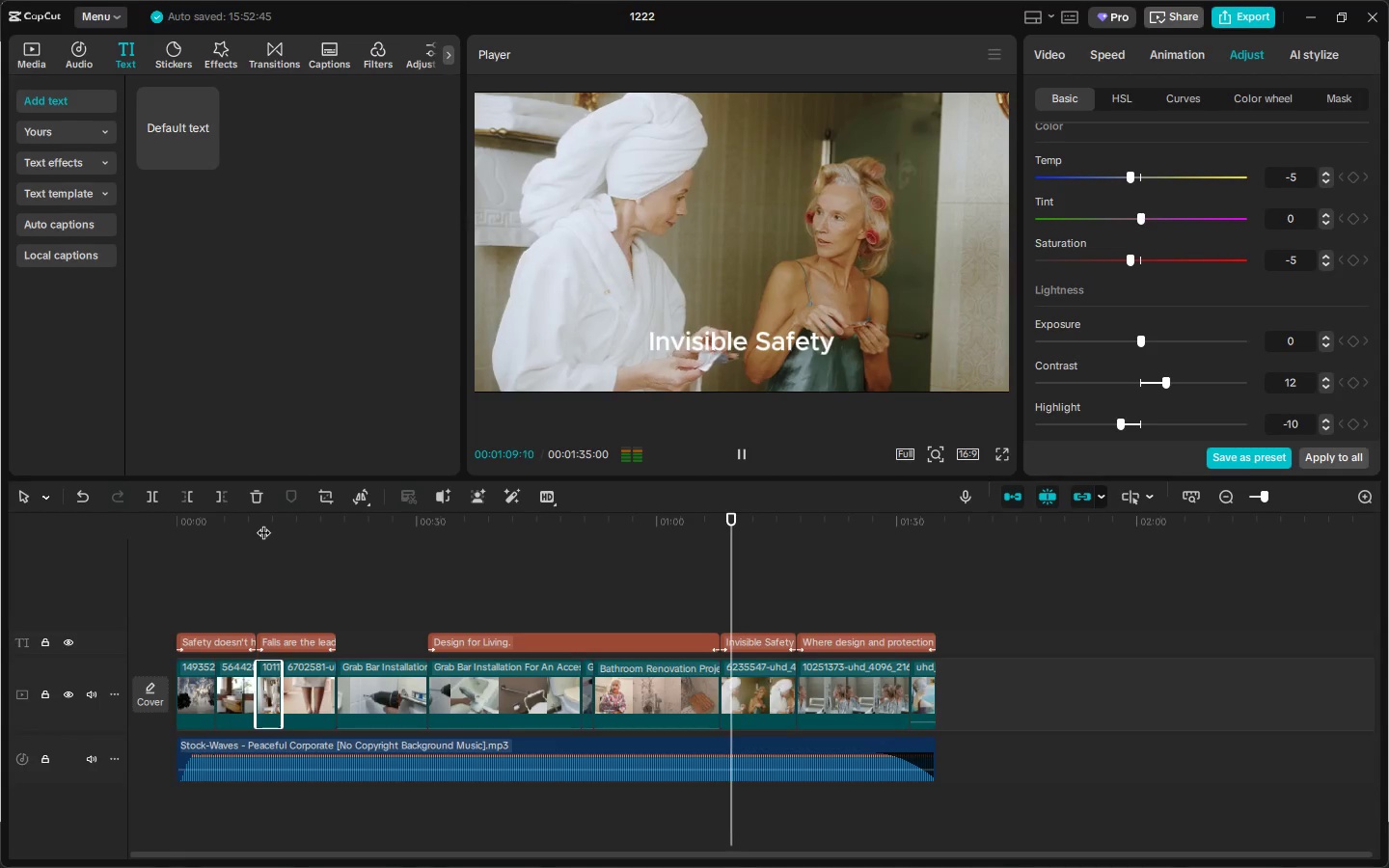 
key(Space)
 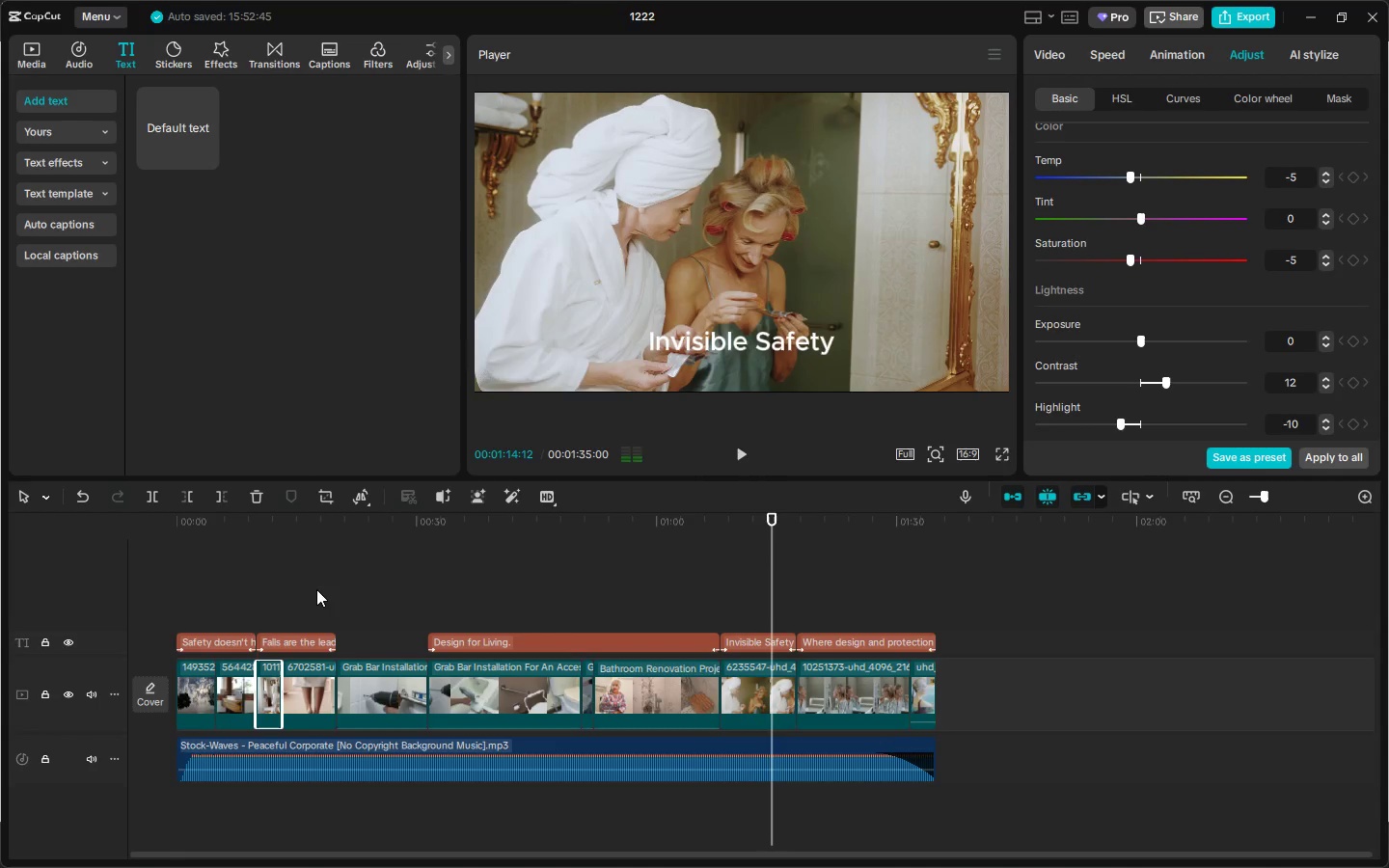 
key(Alt+AltLeft)
 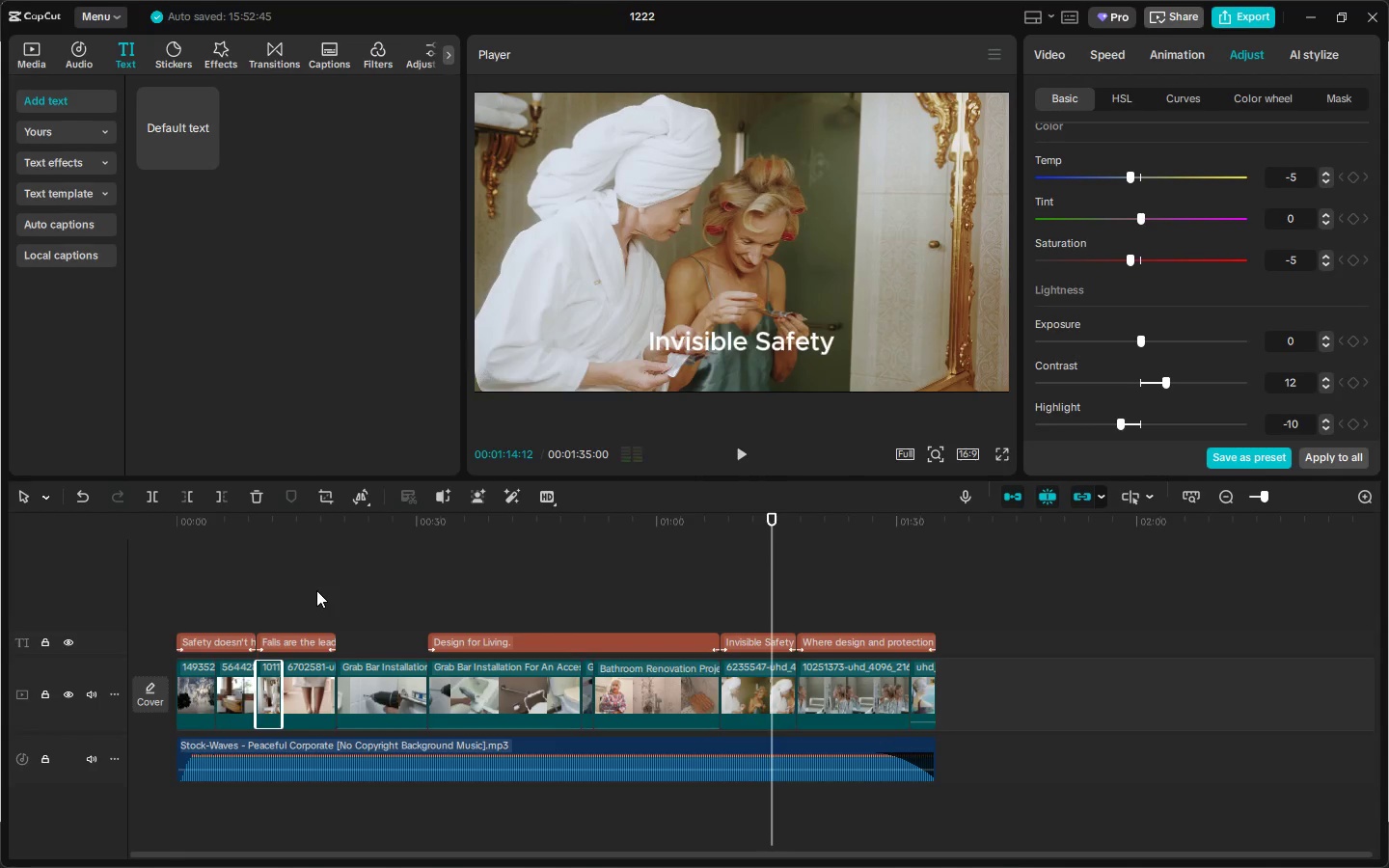 
key(Alt+Tab)